 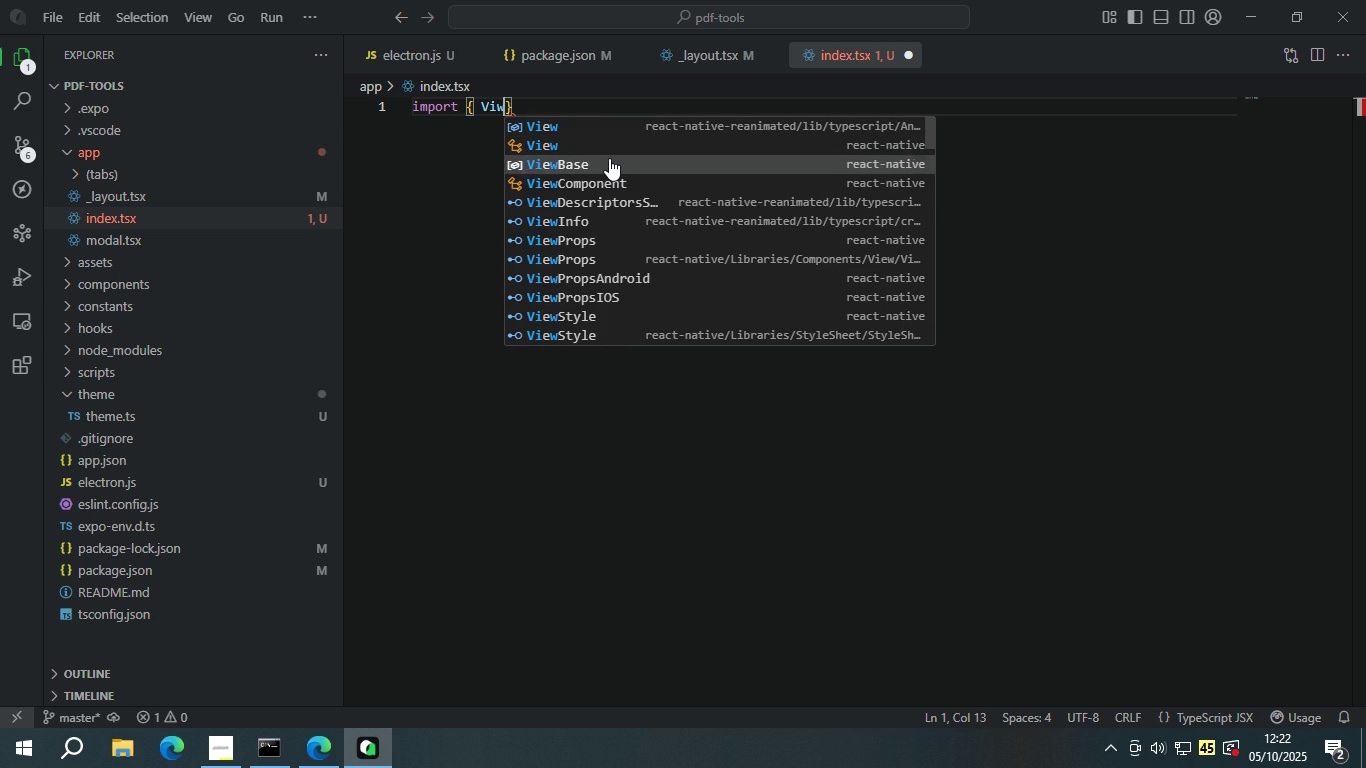 
key(ArrowDown)
 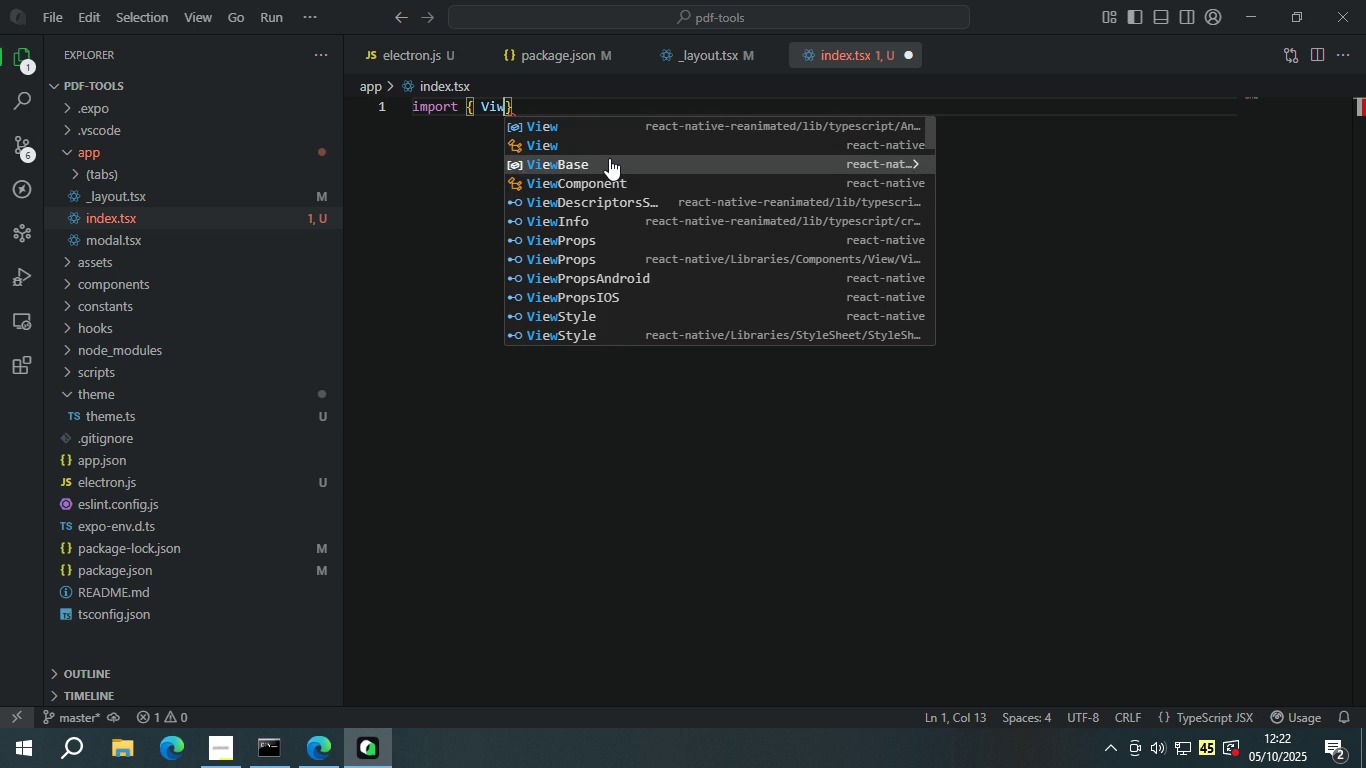 
key(ArrowDown)
 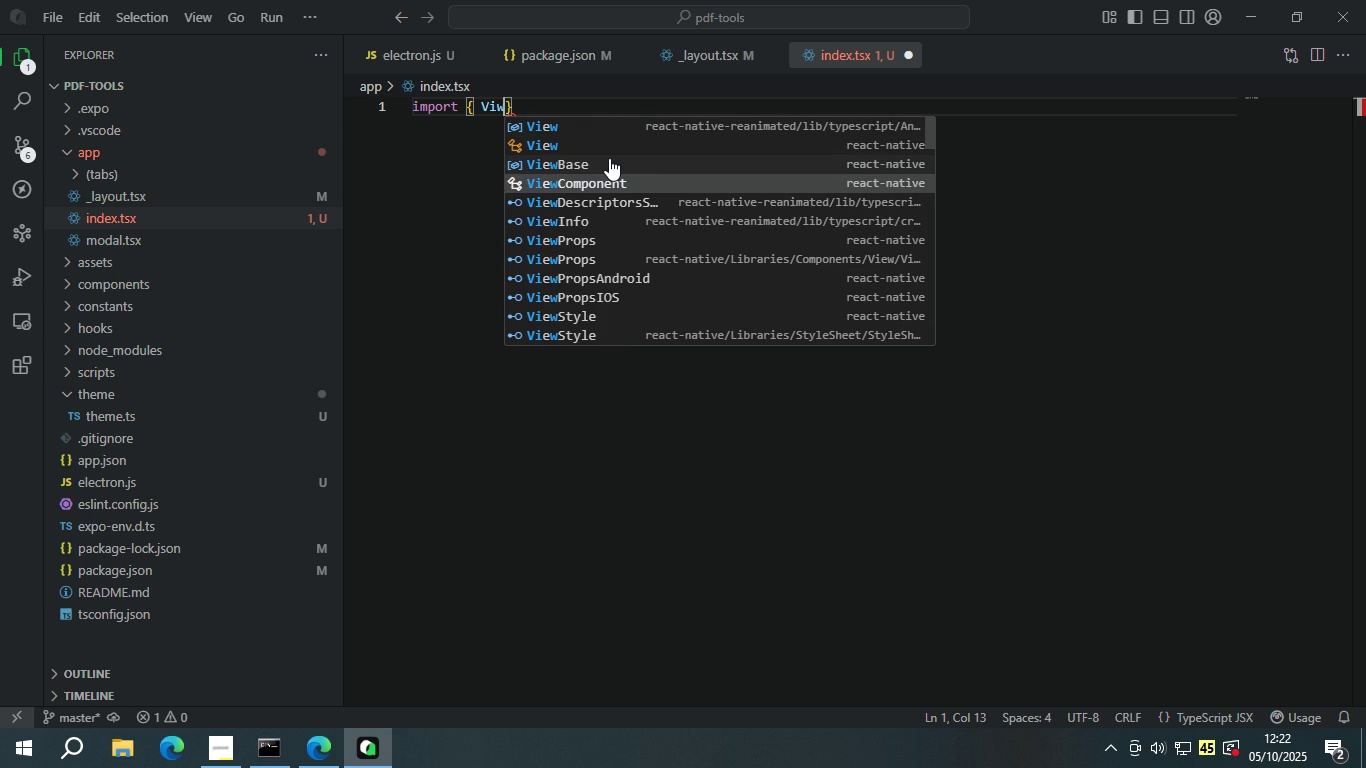 
key(ArrowDown)
 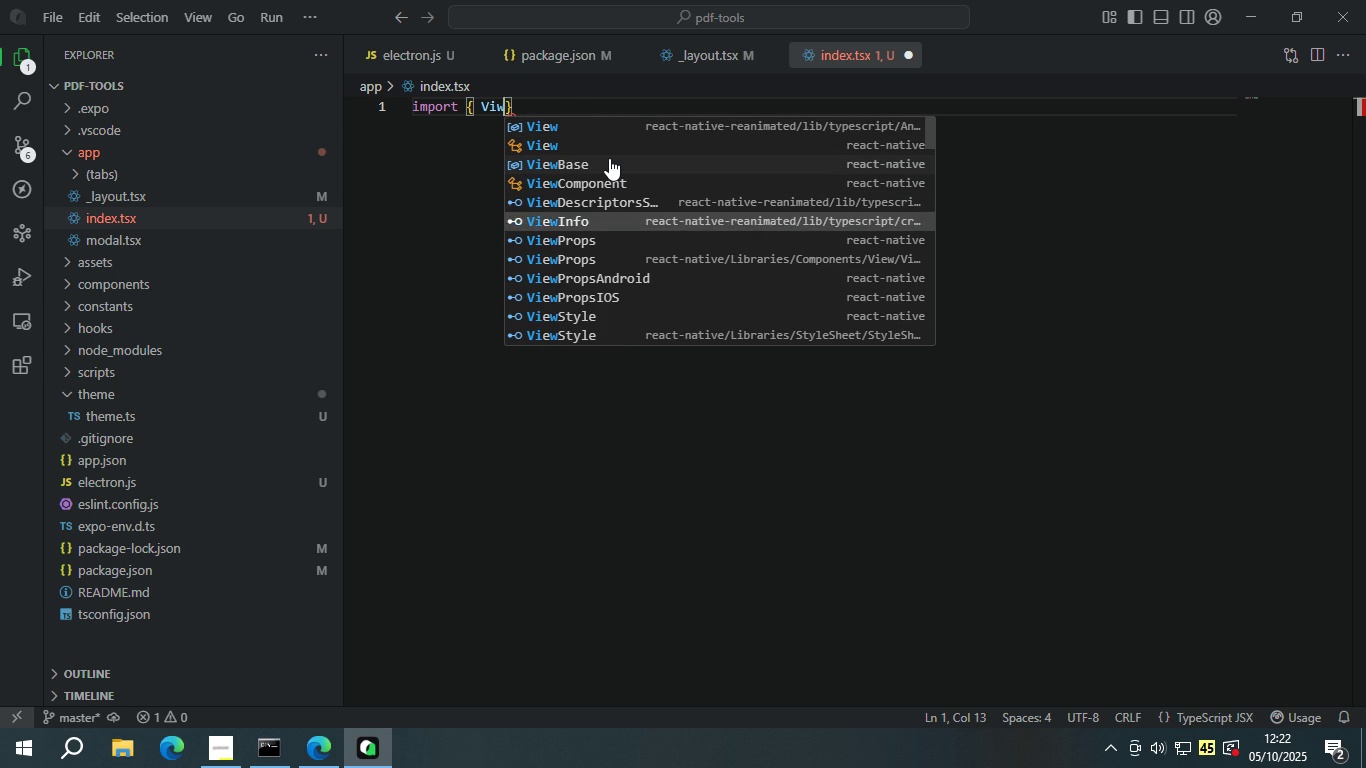 
key(ArrowDown)
 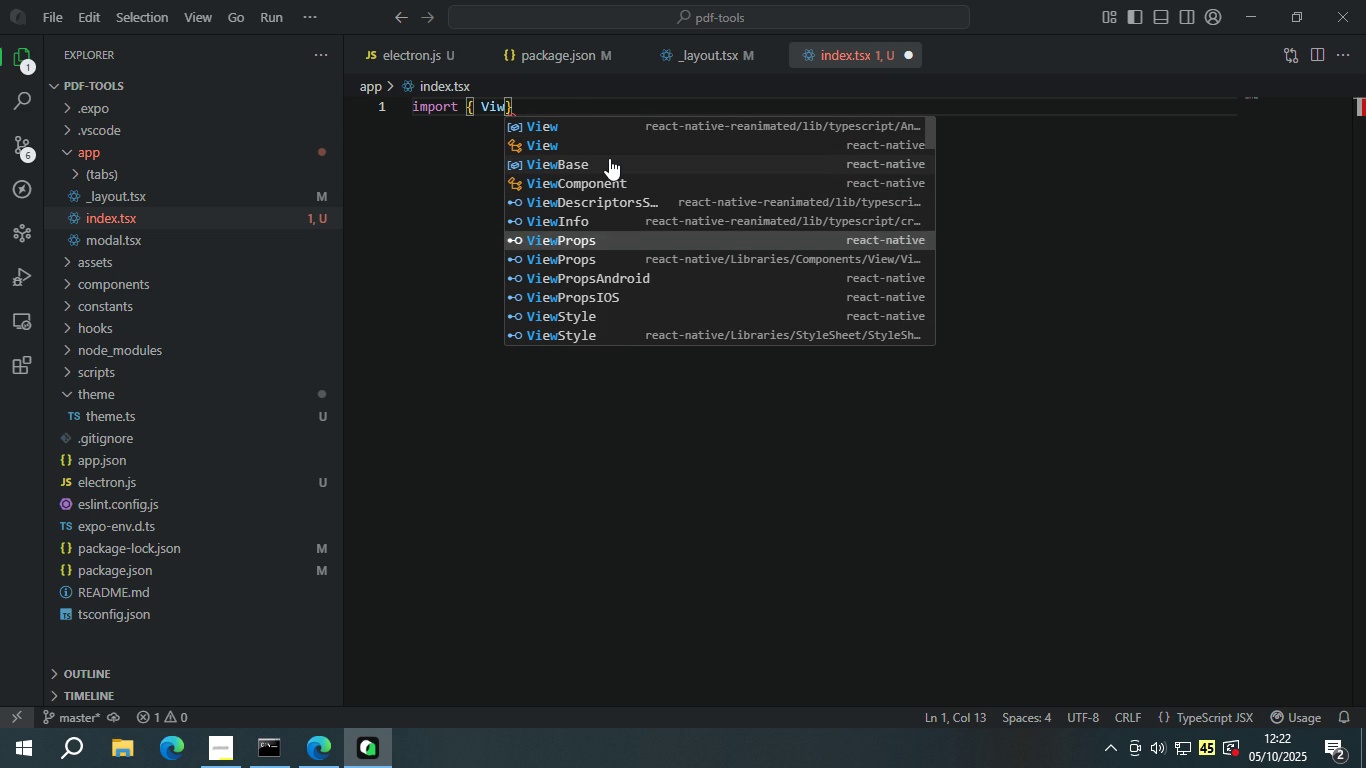 
key(ArrowDown)
 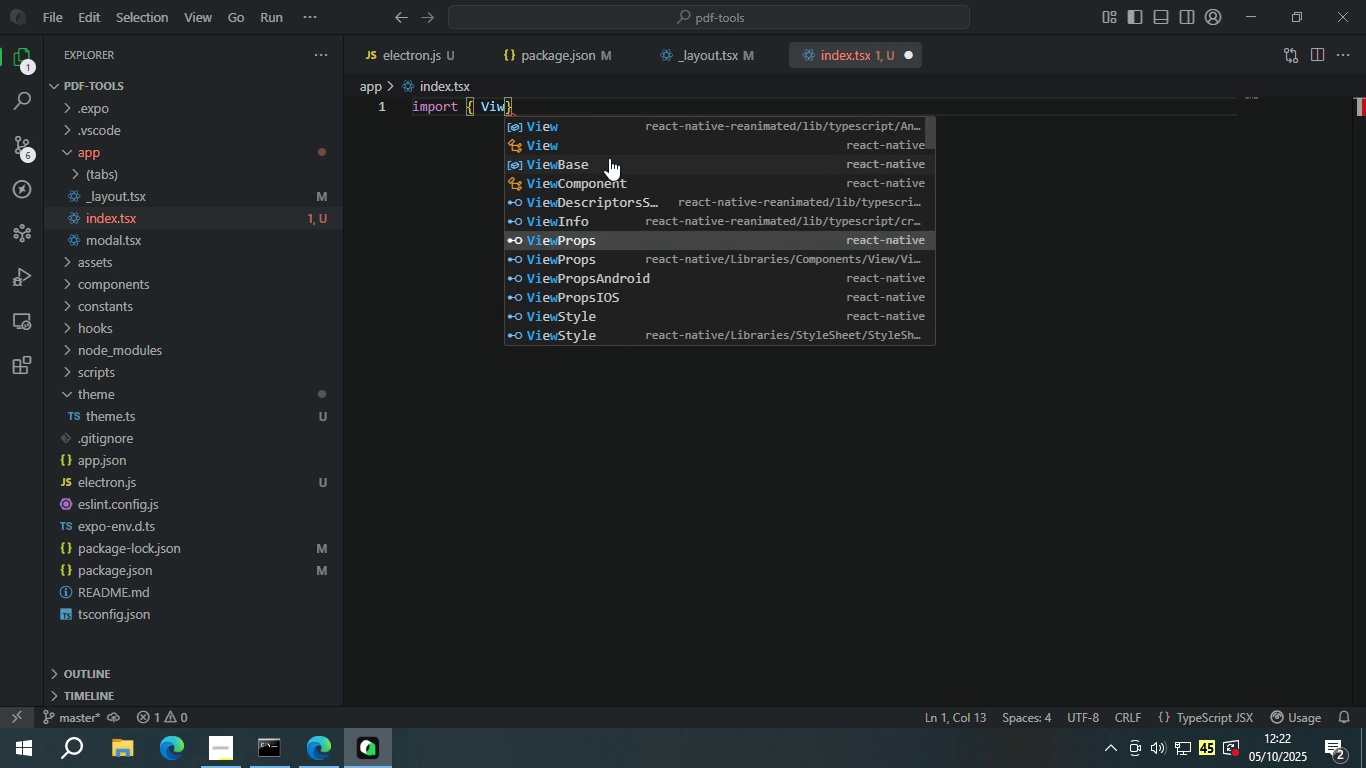 
key(ArrowDown)
 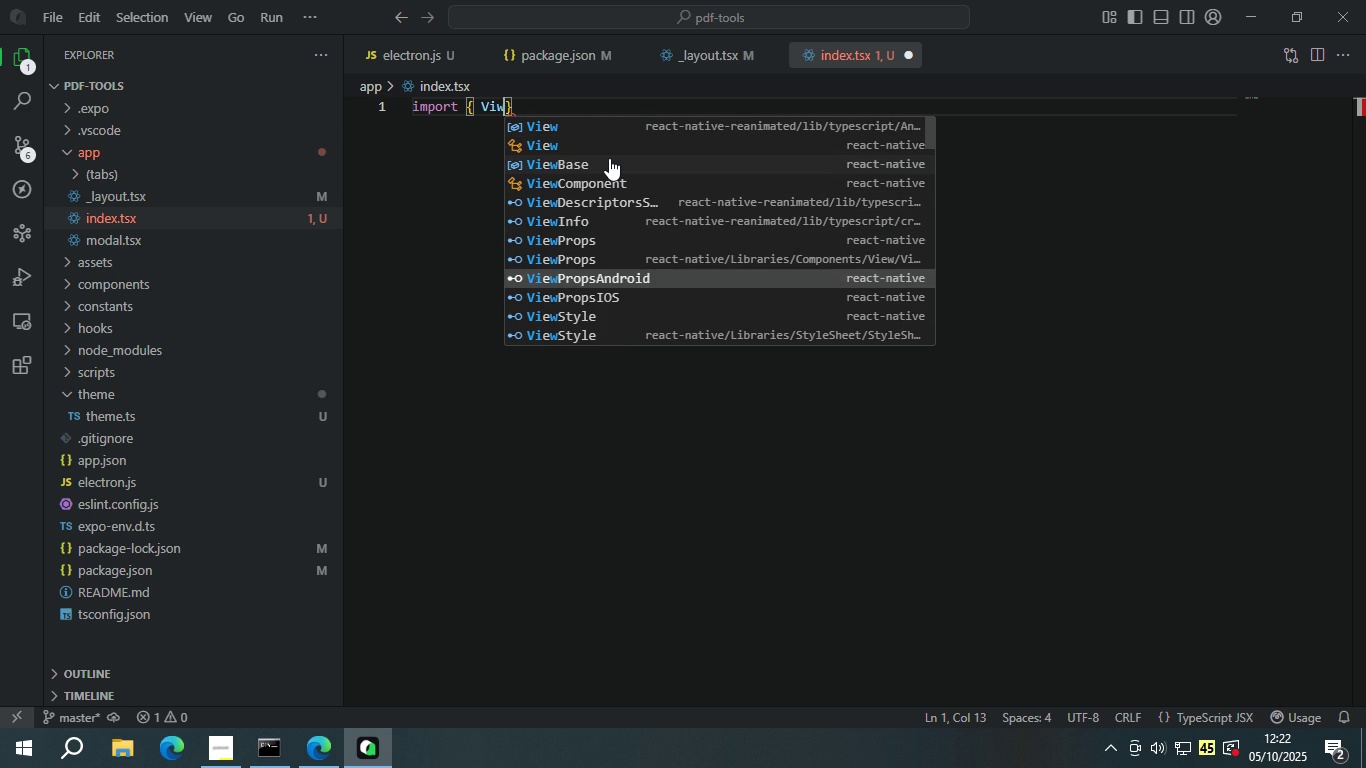 
key(ArrowDown)
 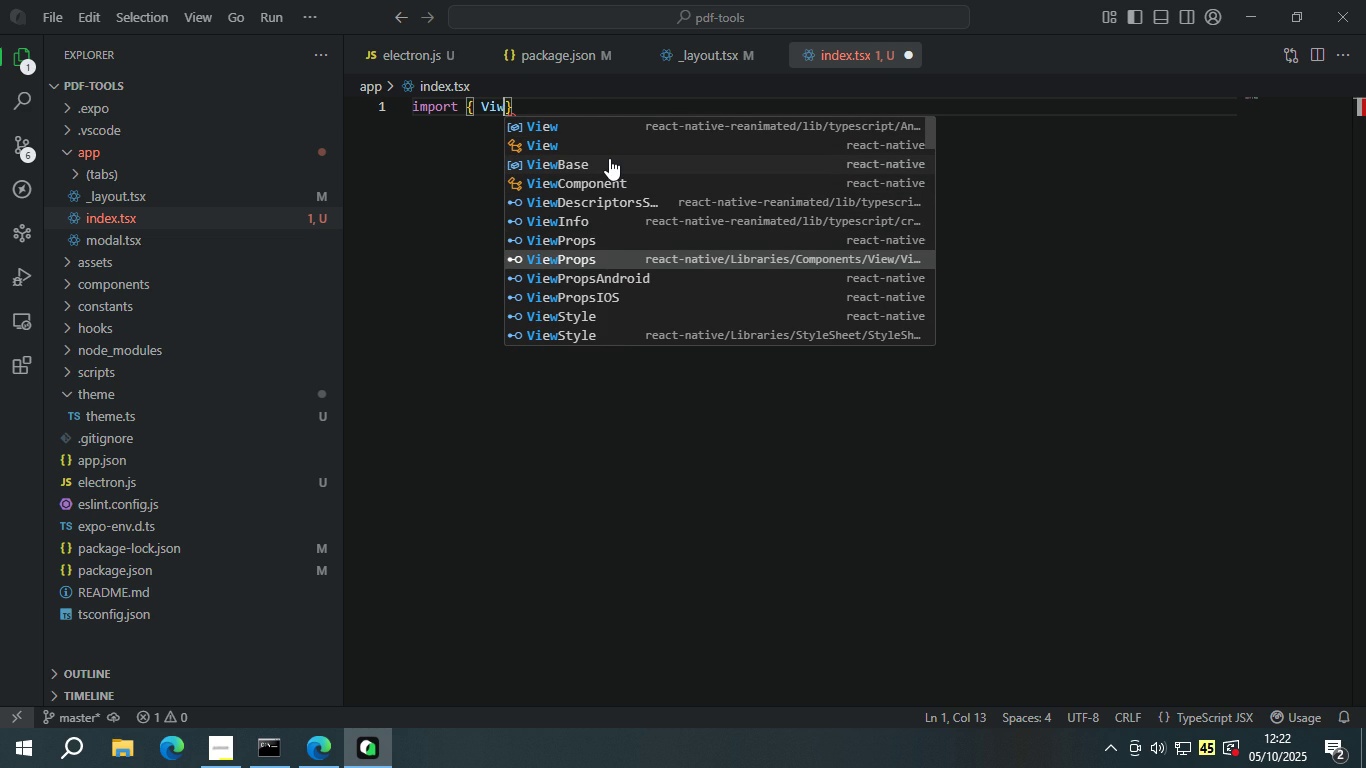 
key(ArrowUp)
 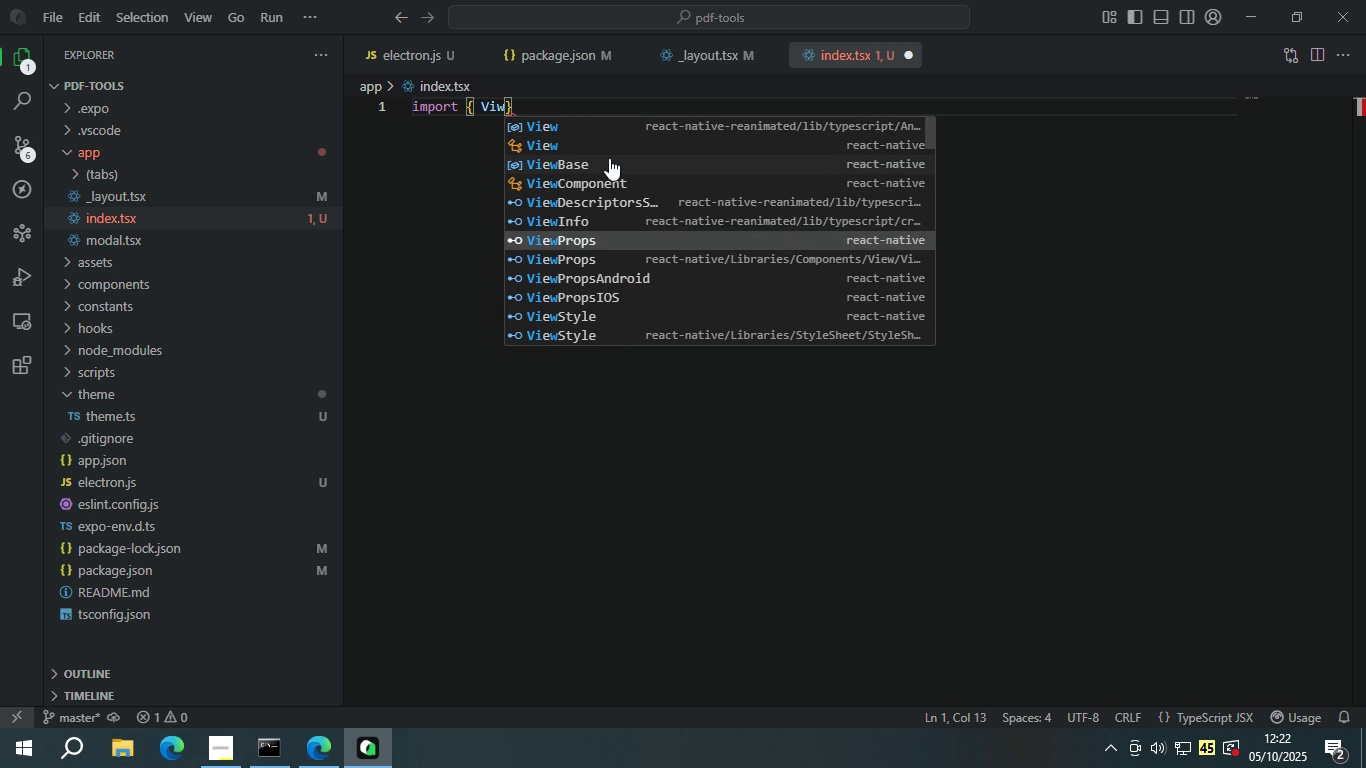 
key(ArrowUp)
 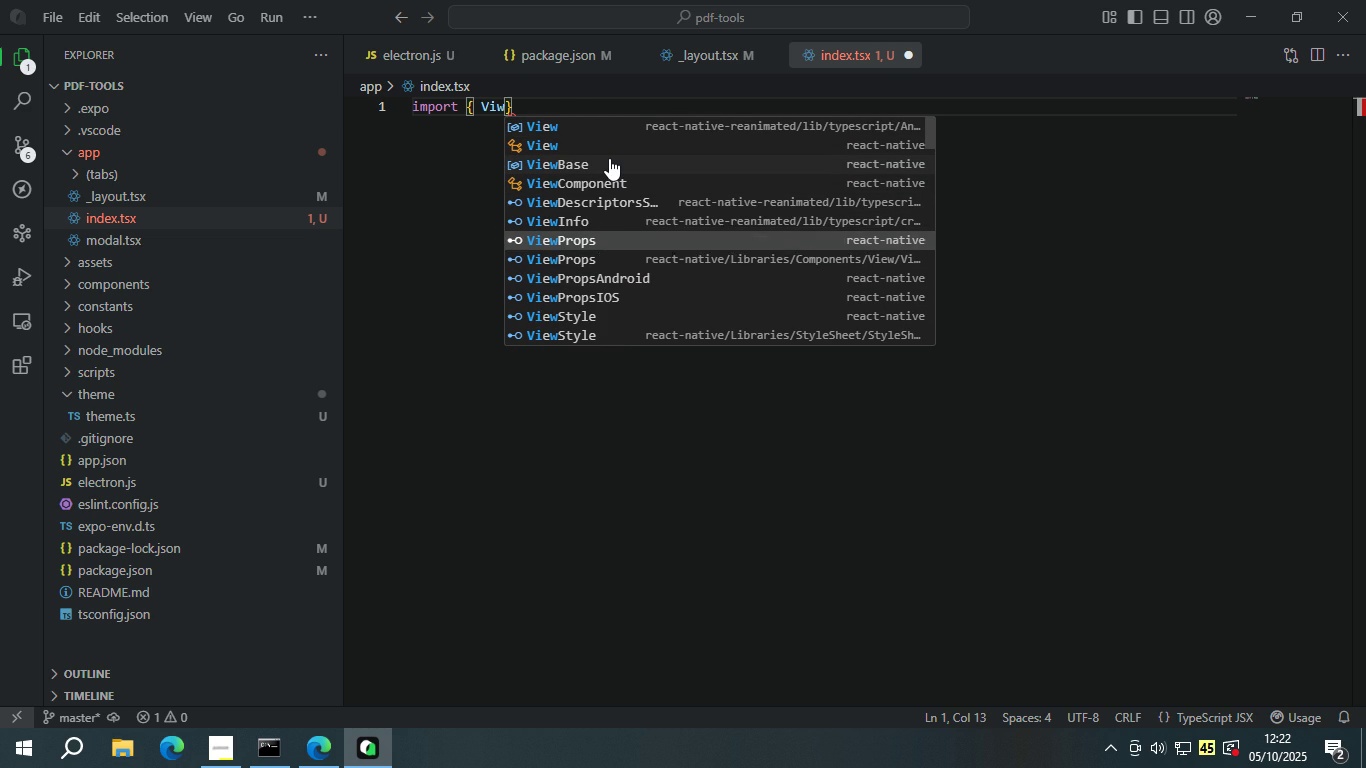 
key(ArrowUp)
 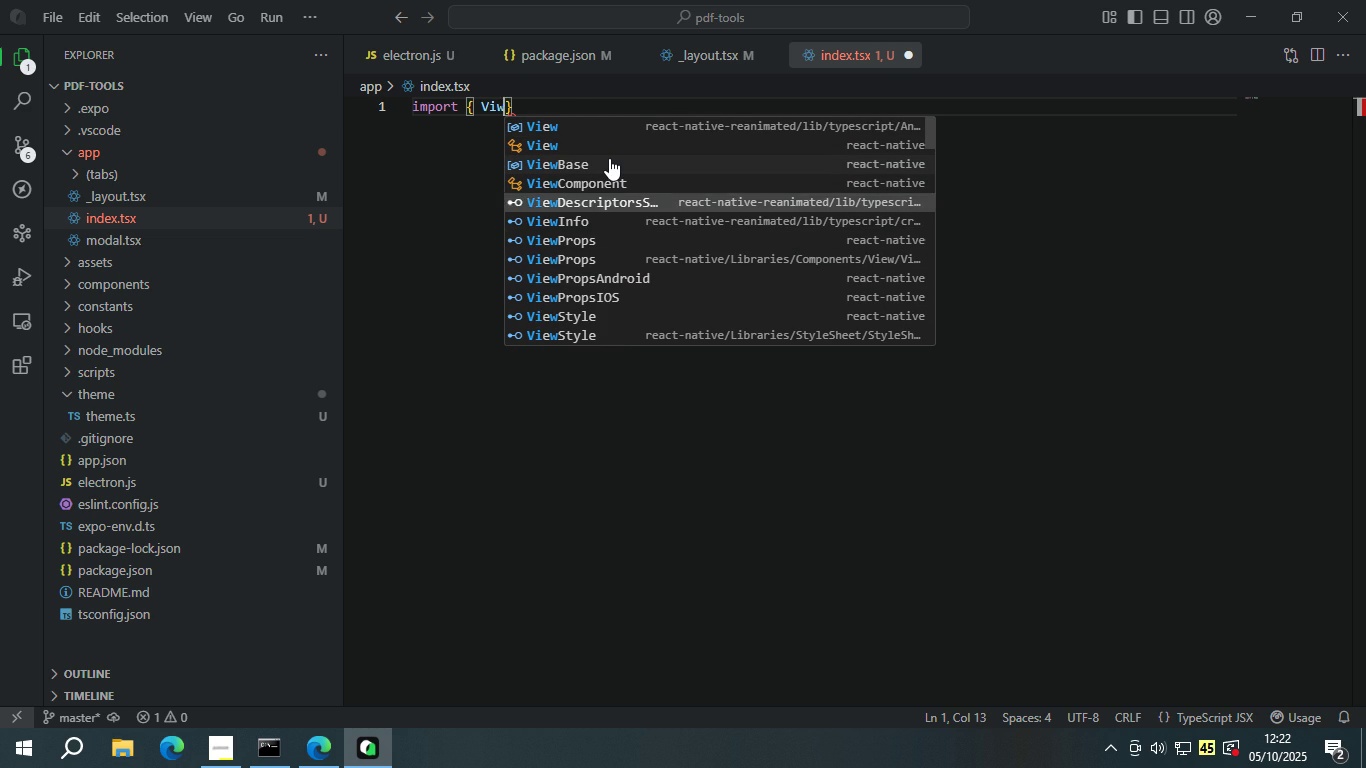 
key(ArrowUp)
 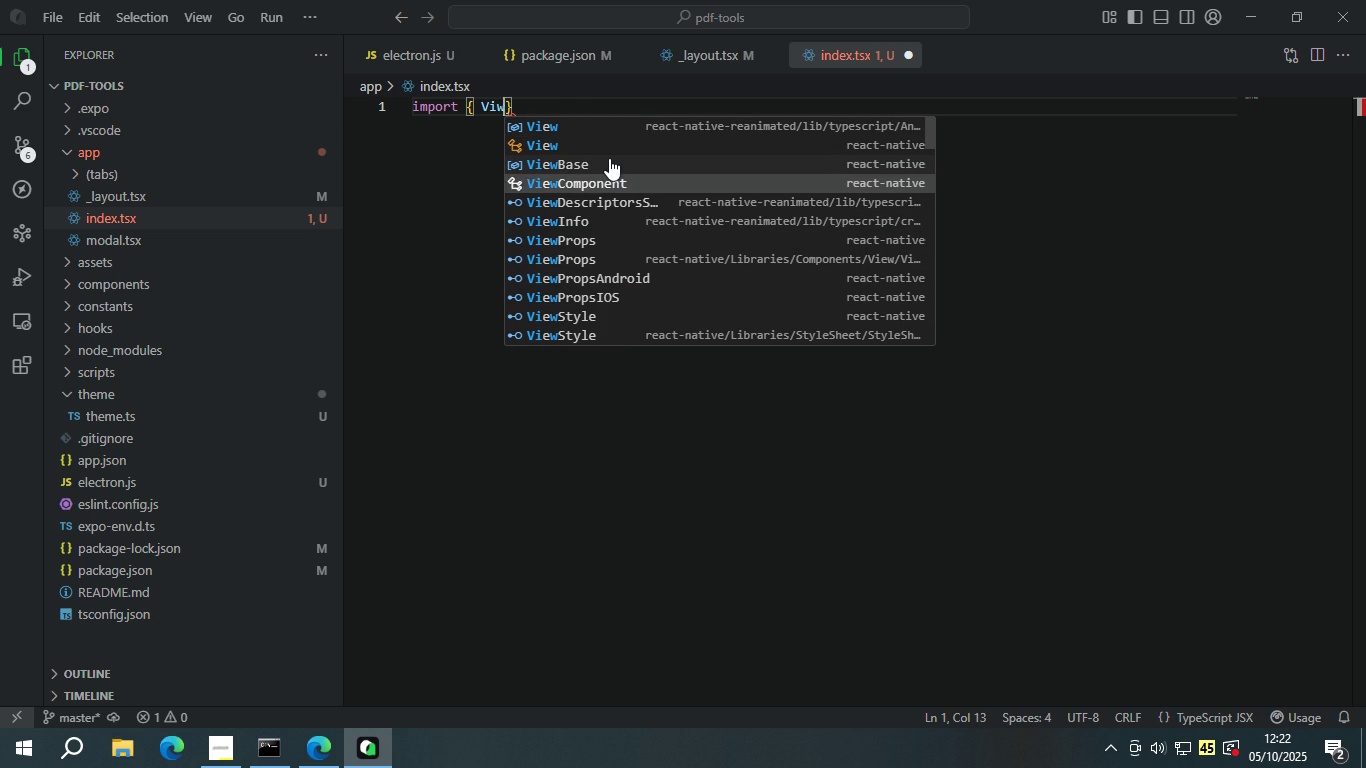 
key(ArrowUp)
 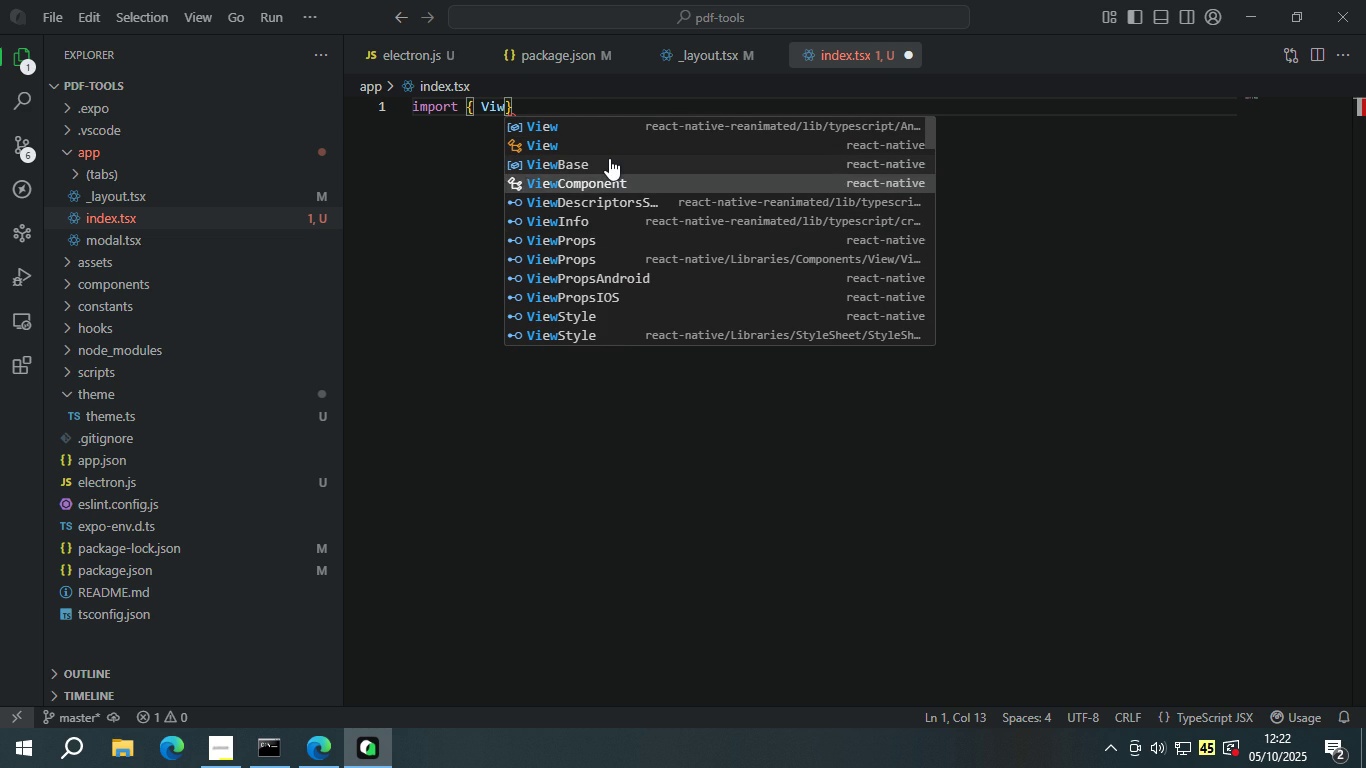 
key(ArrowUp)
 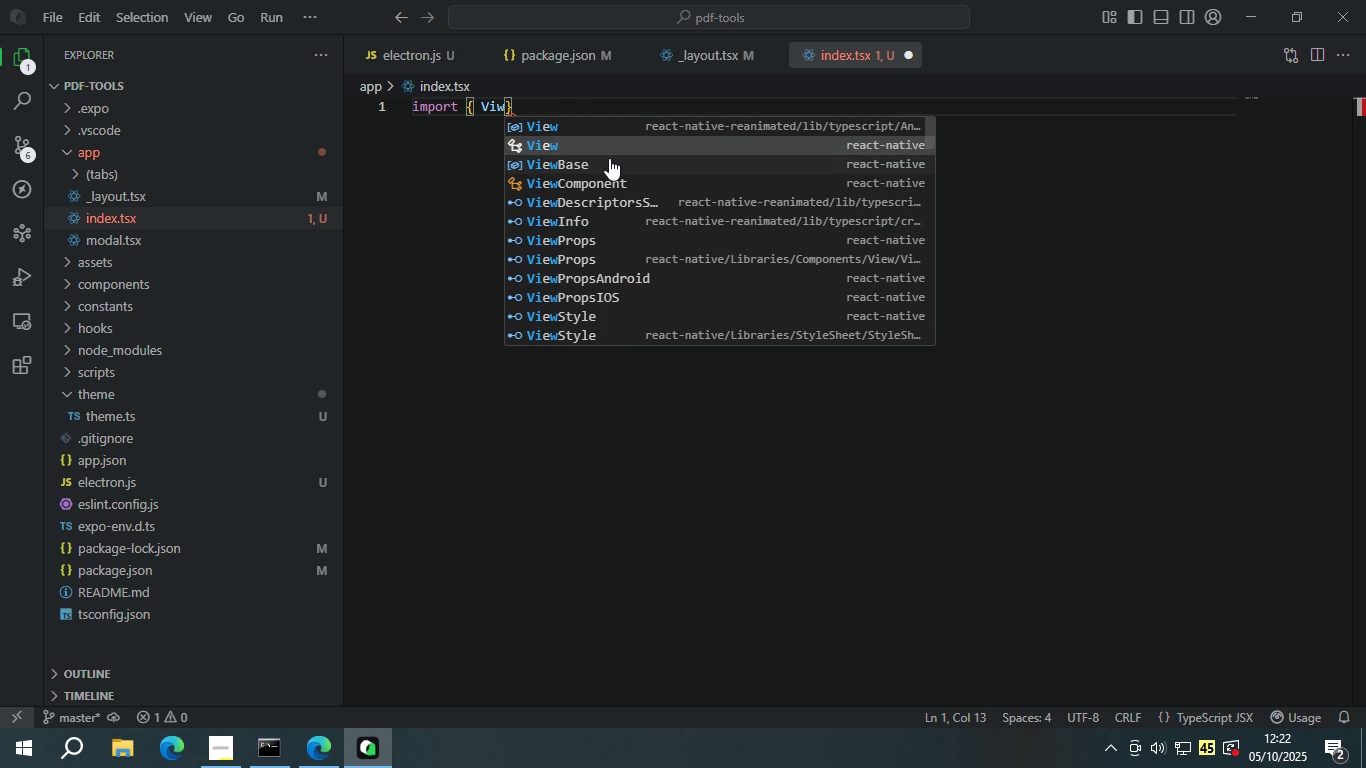 
key(ArrowUp)
 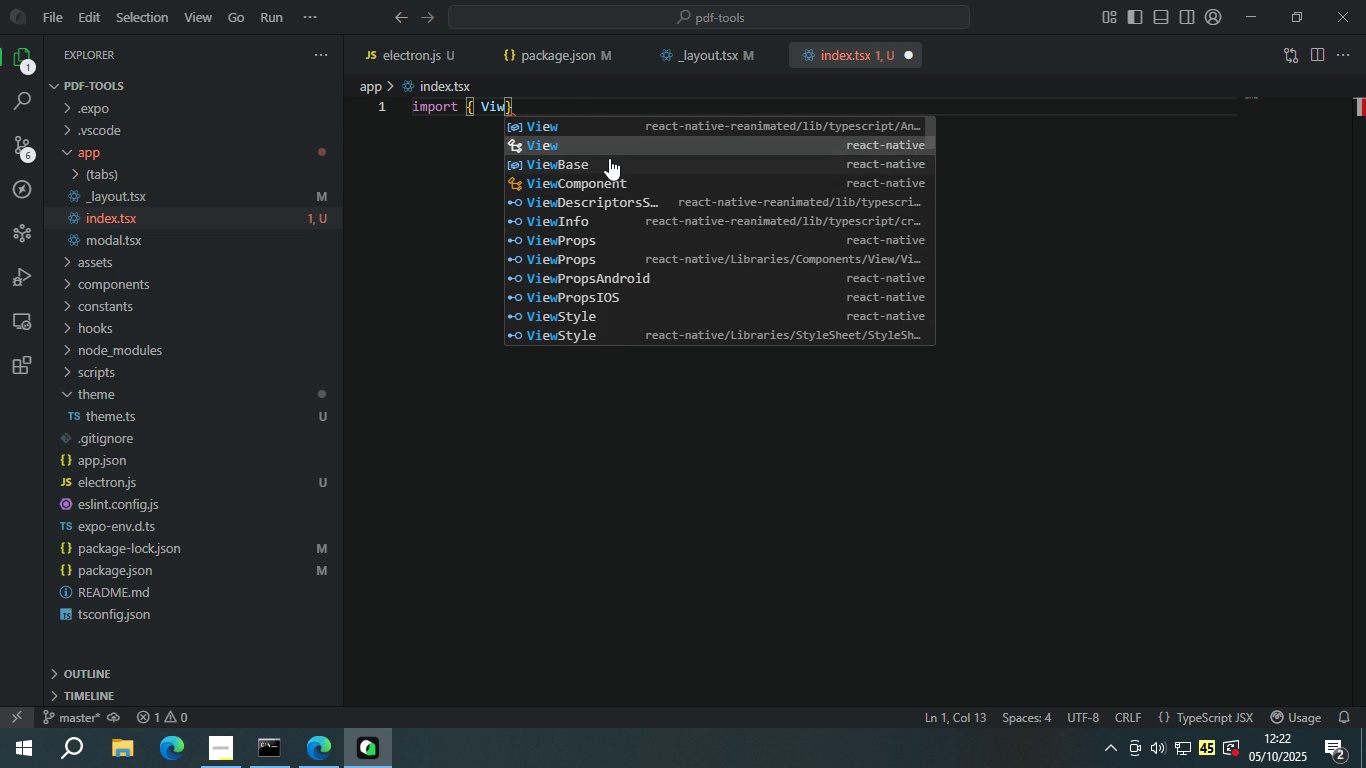 
key(Enter)